 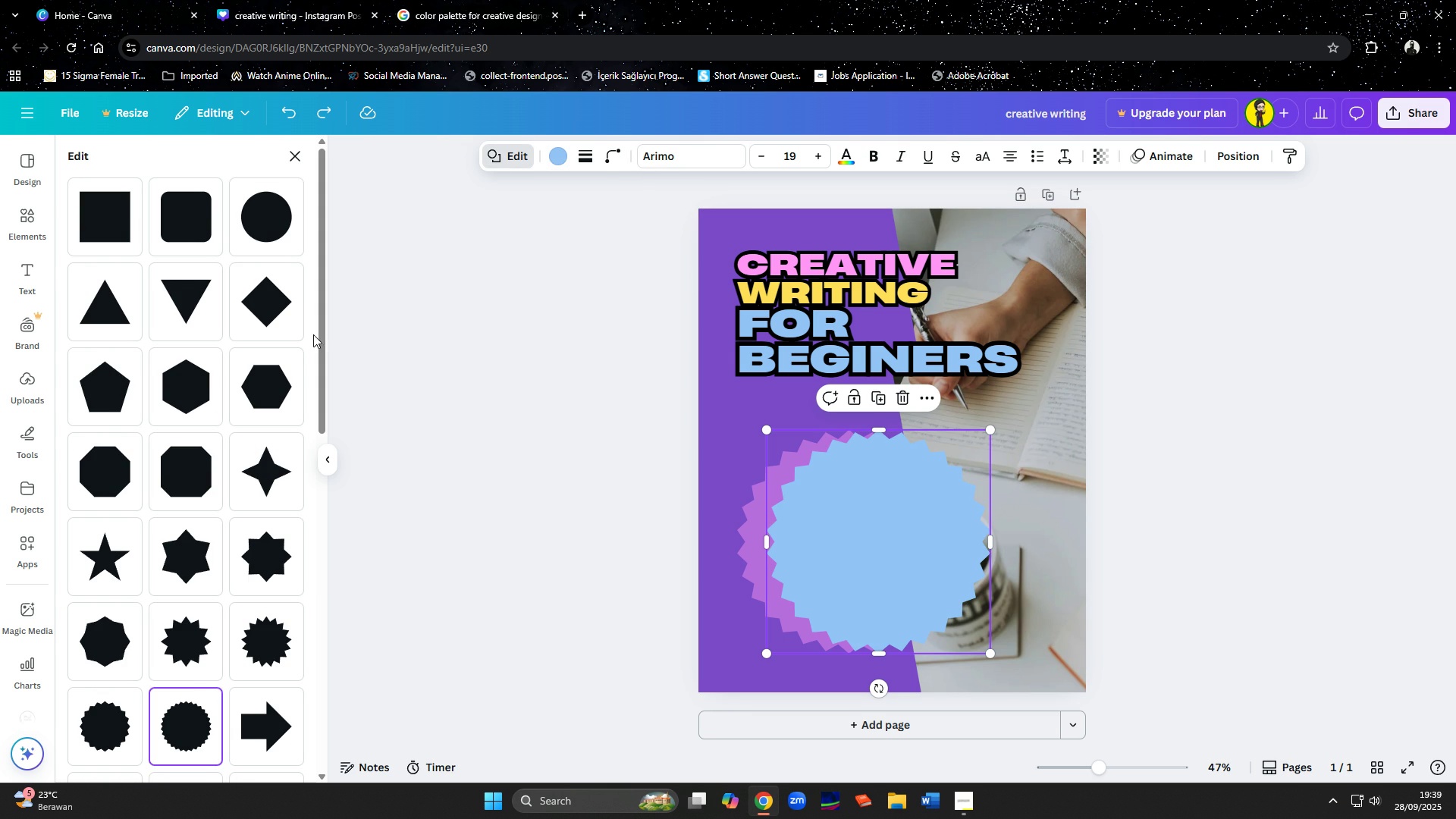 
left_click([589, 609])
 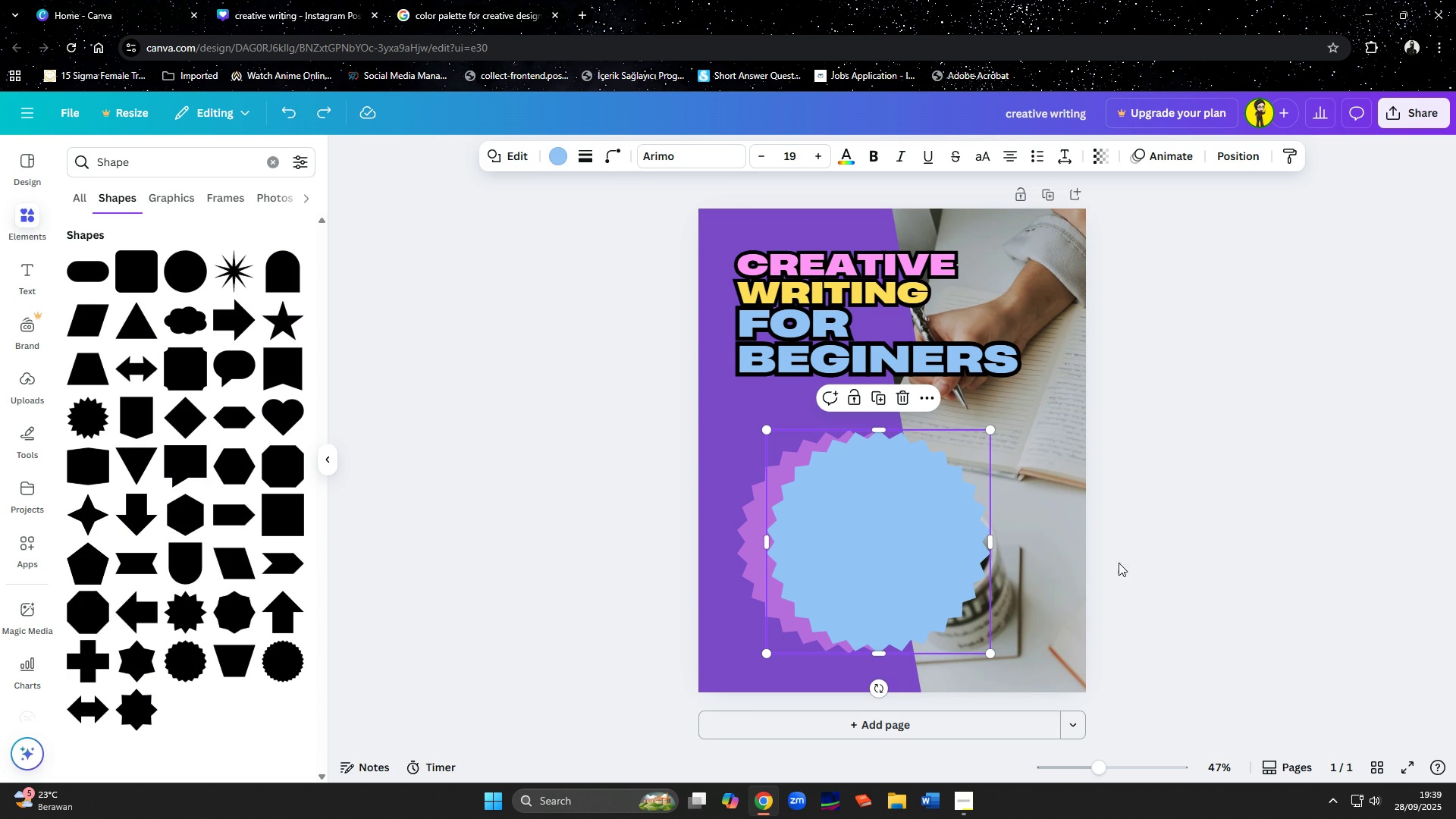 
left_click([1145, 551])
 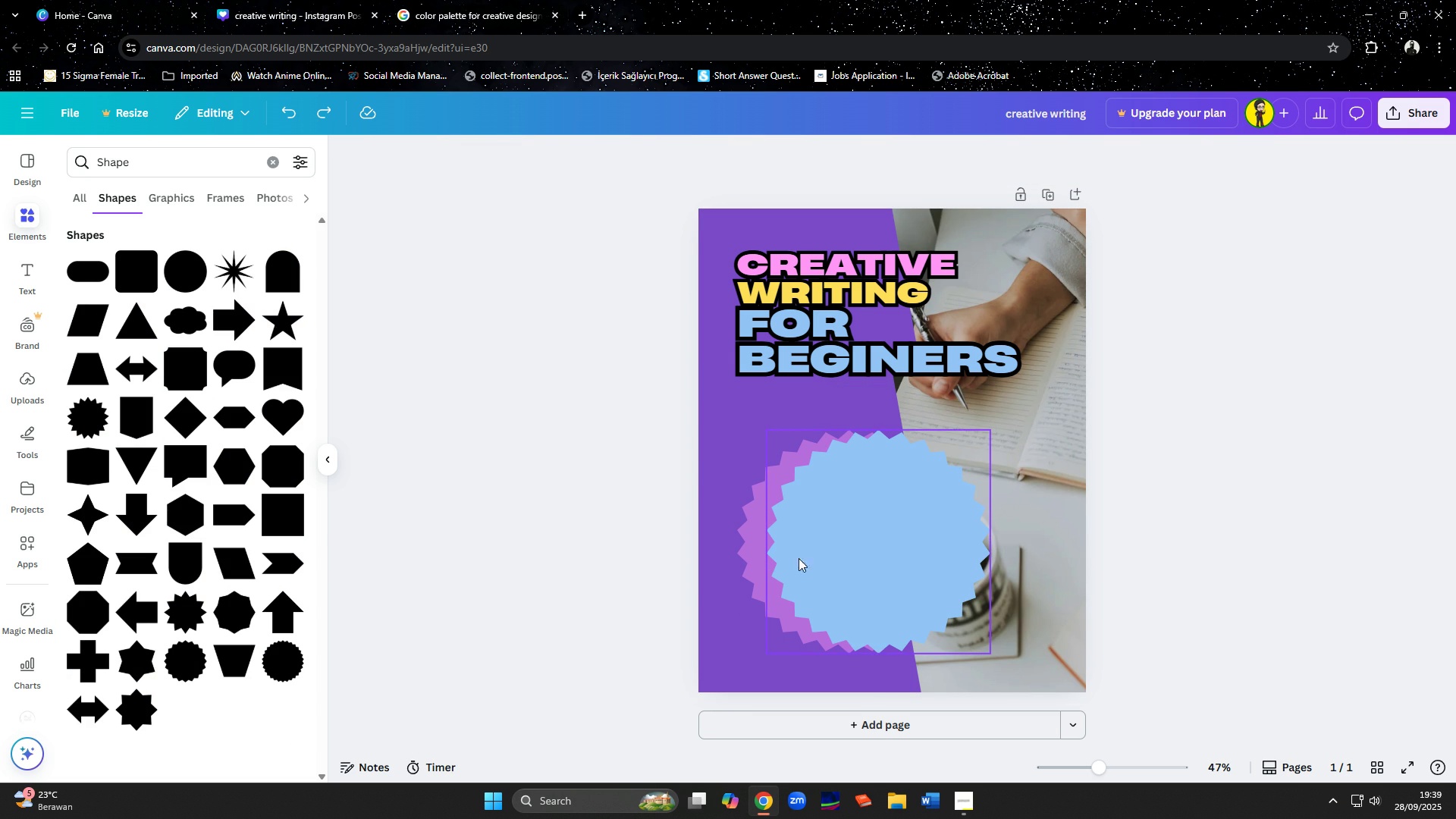 
left_click([843, 559])
 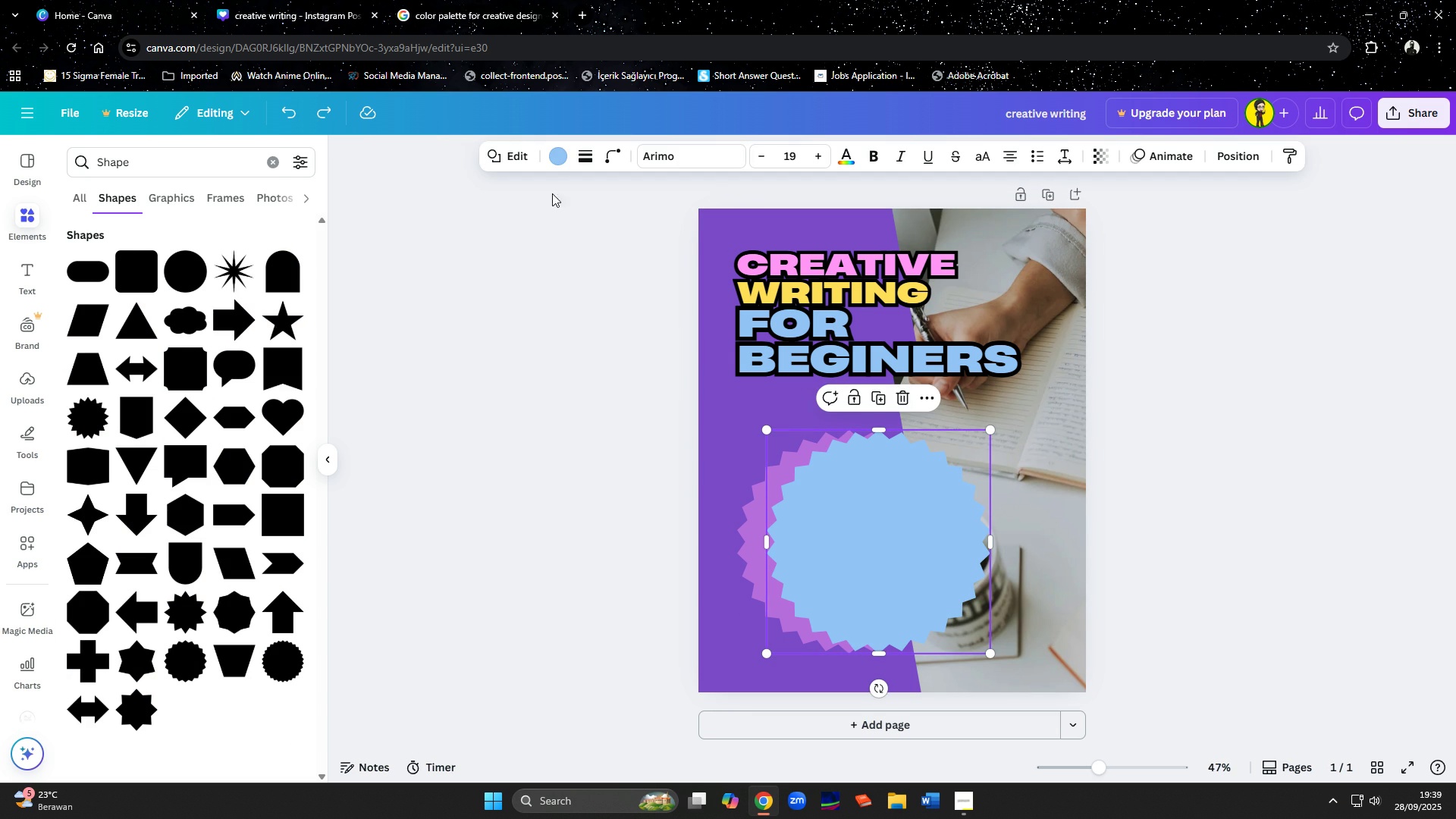 
left_click([558, 157])
 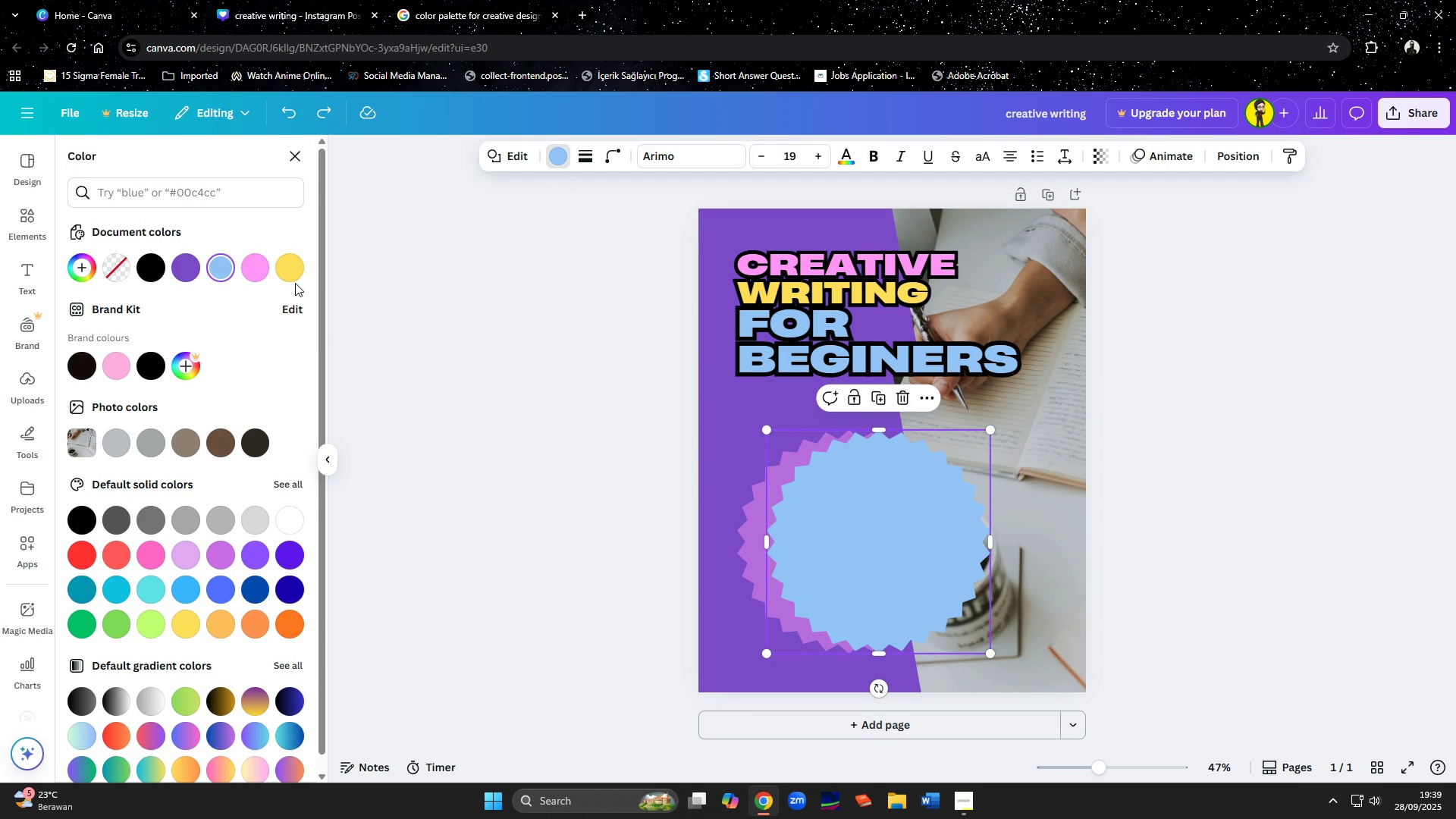 
left_click([291, 271])
 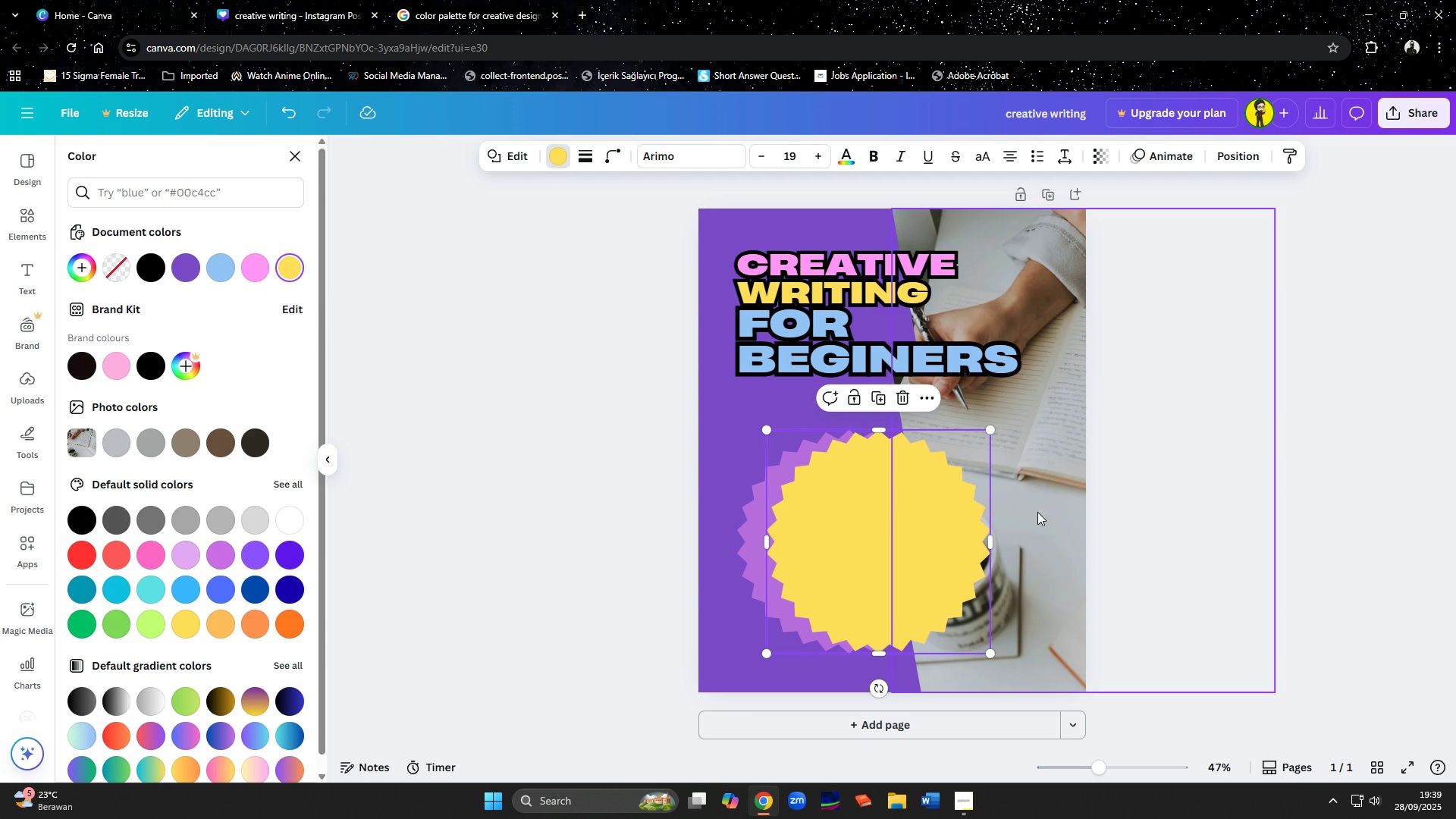 
left_click([1246, 519])
 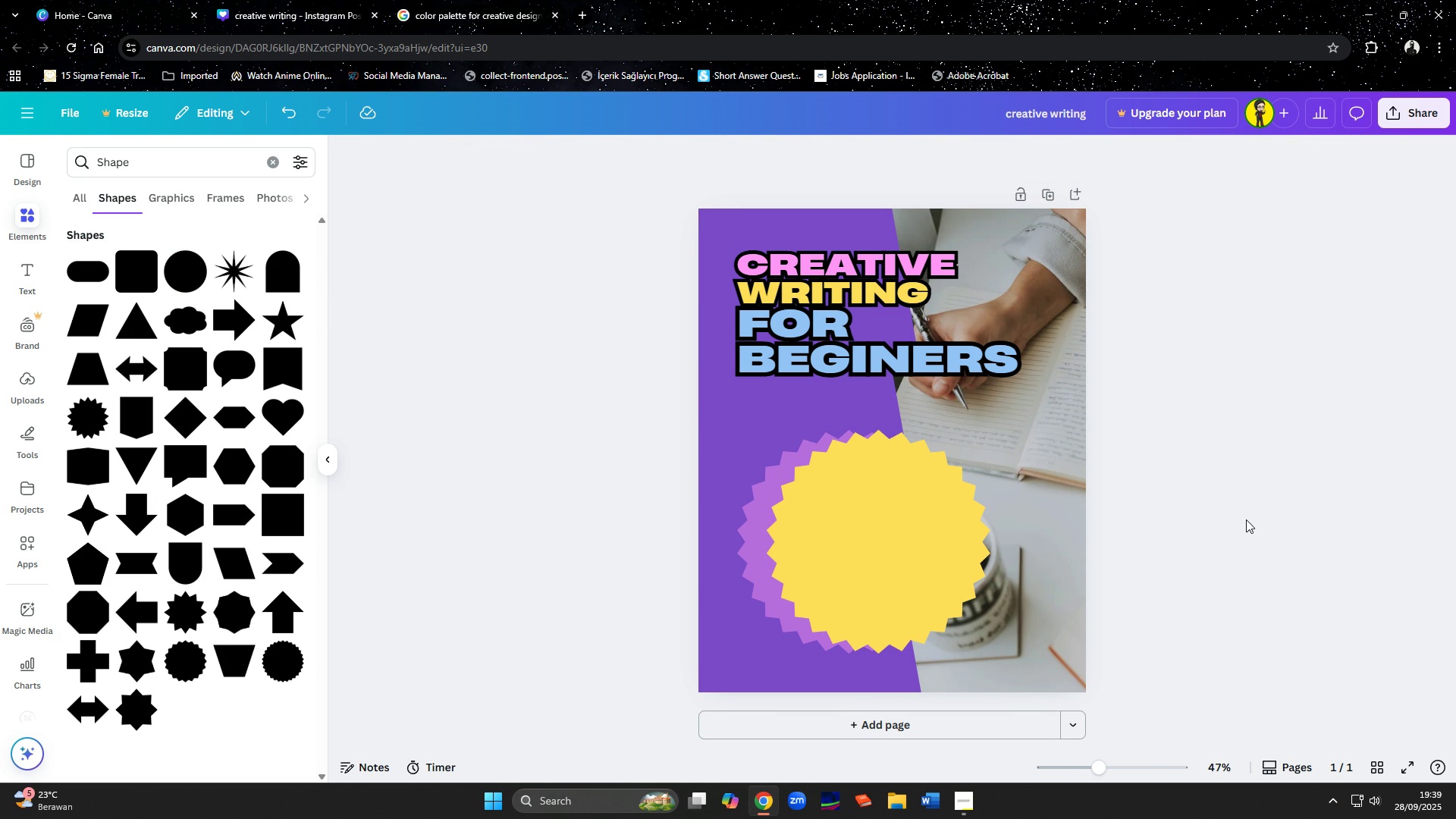 
left_click([1246, 519])
 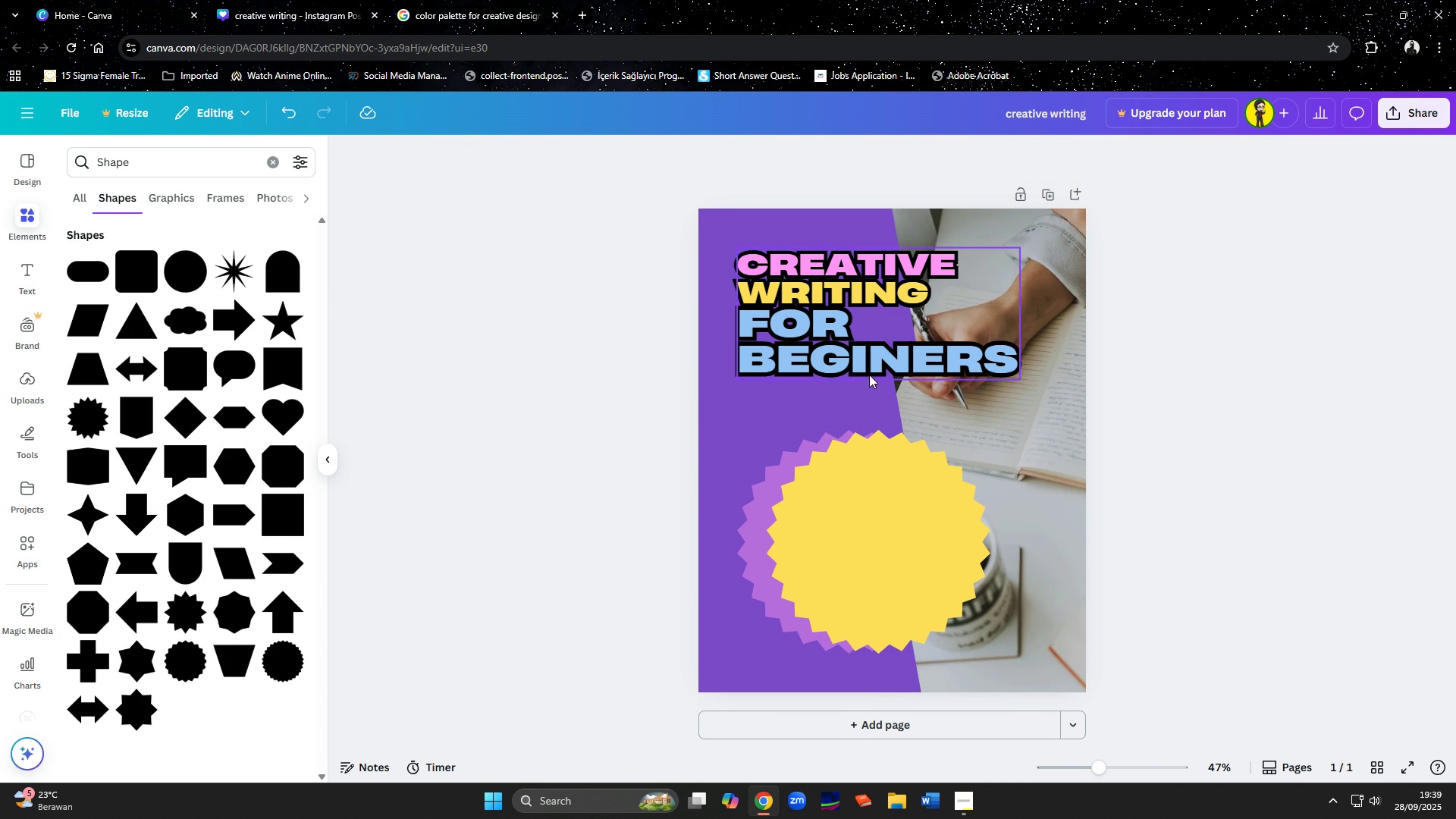 
left_click([868, 301])
 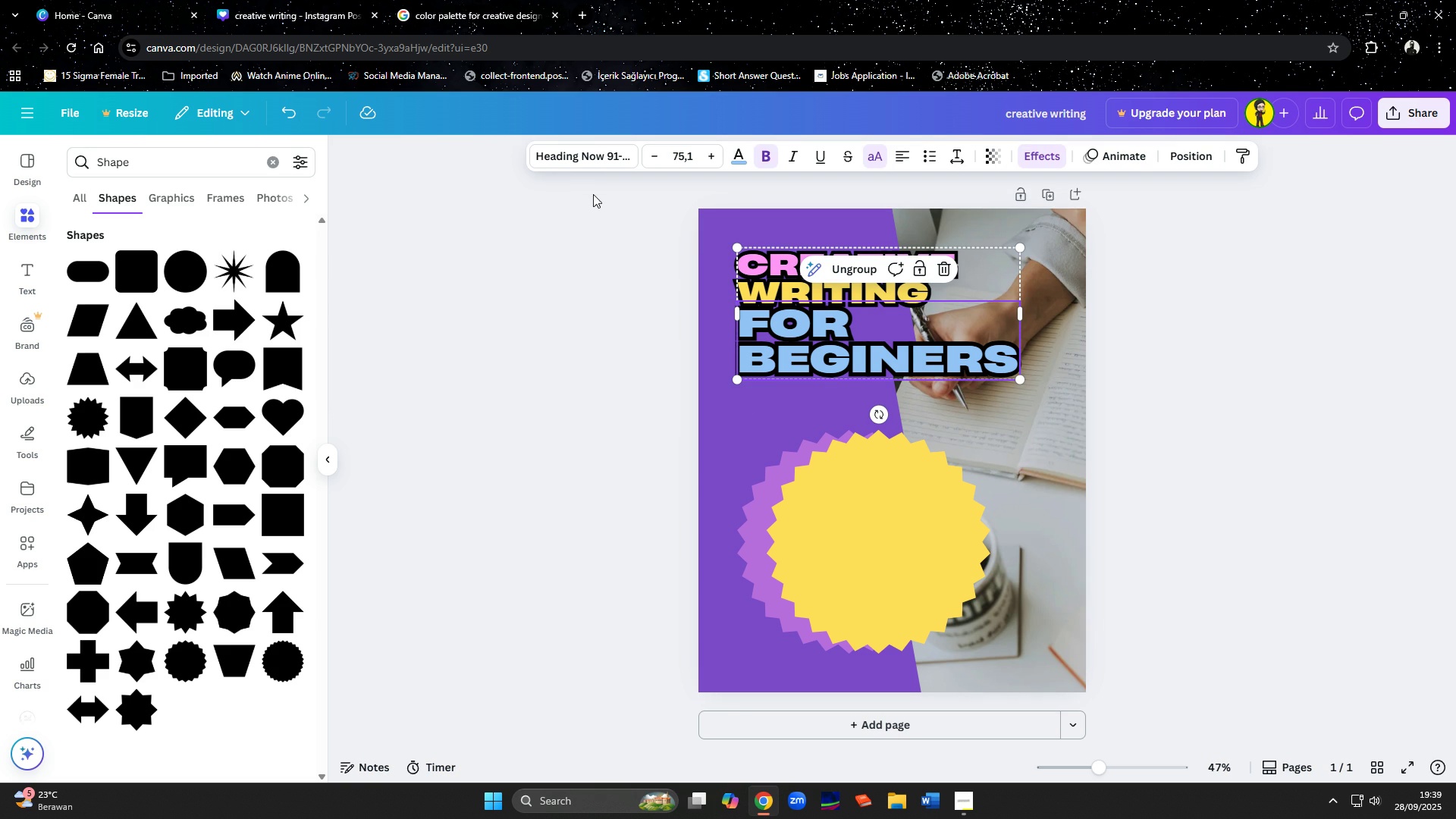 
left_click([582, 162])
 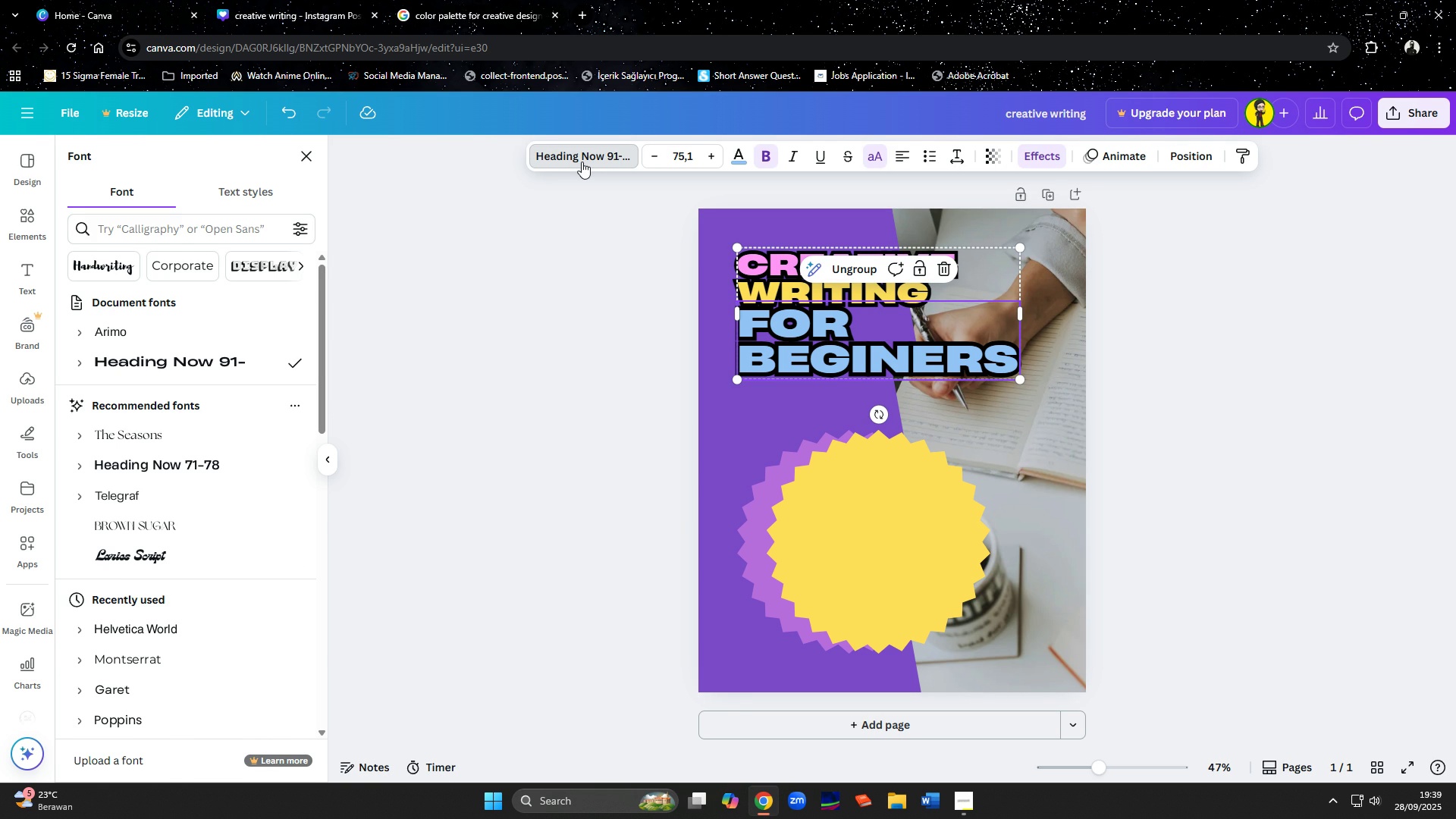 
left_click([582, 162])
 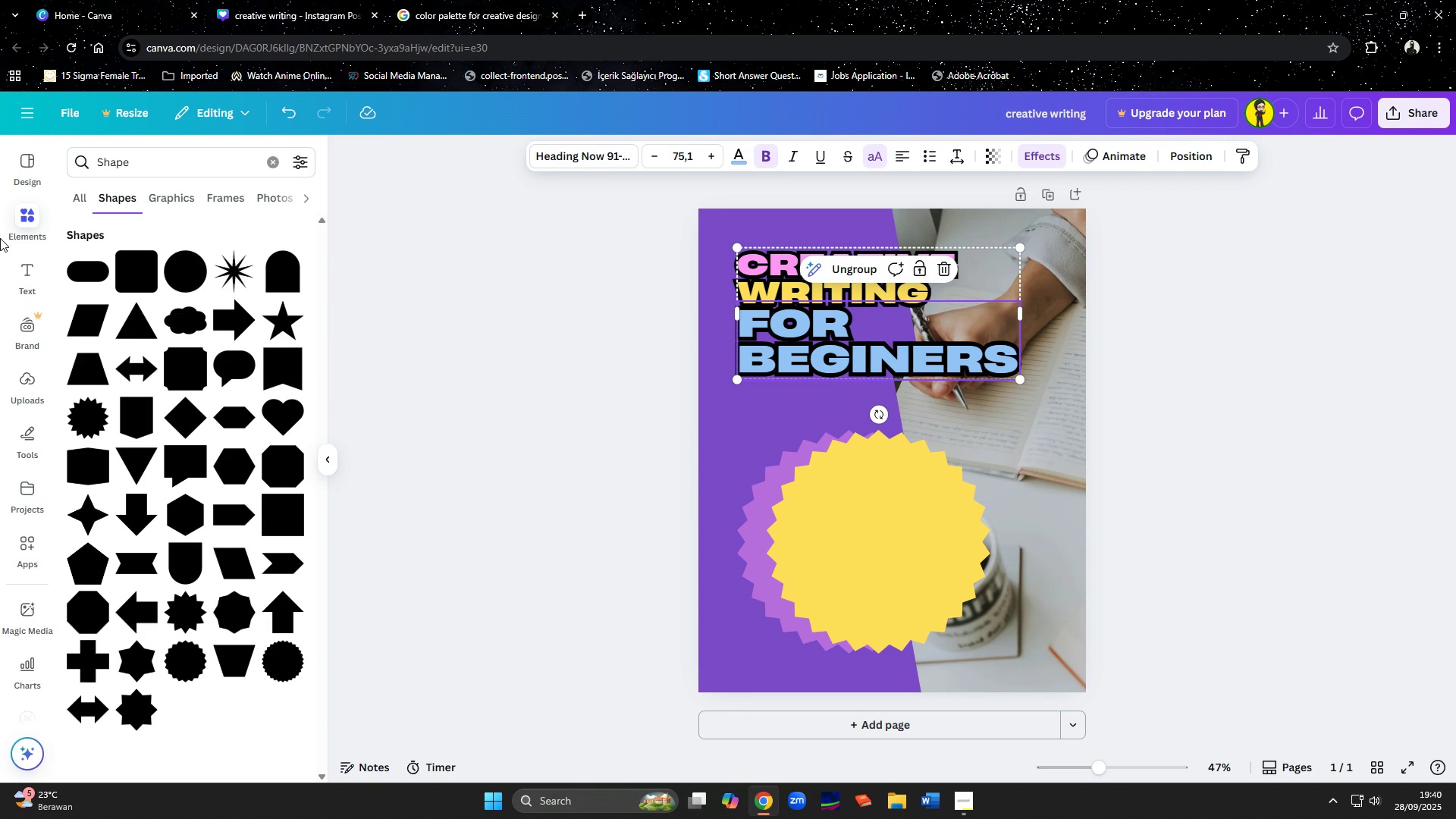 
left_click([26, 281])
 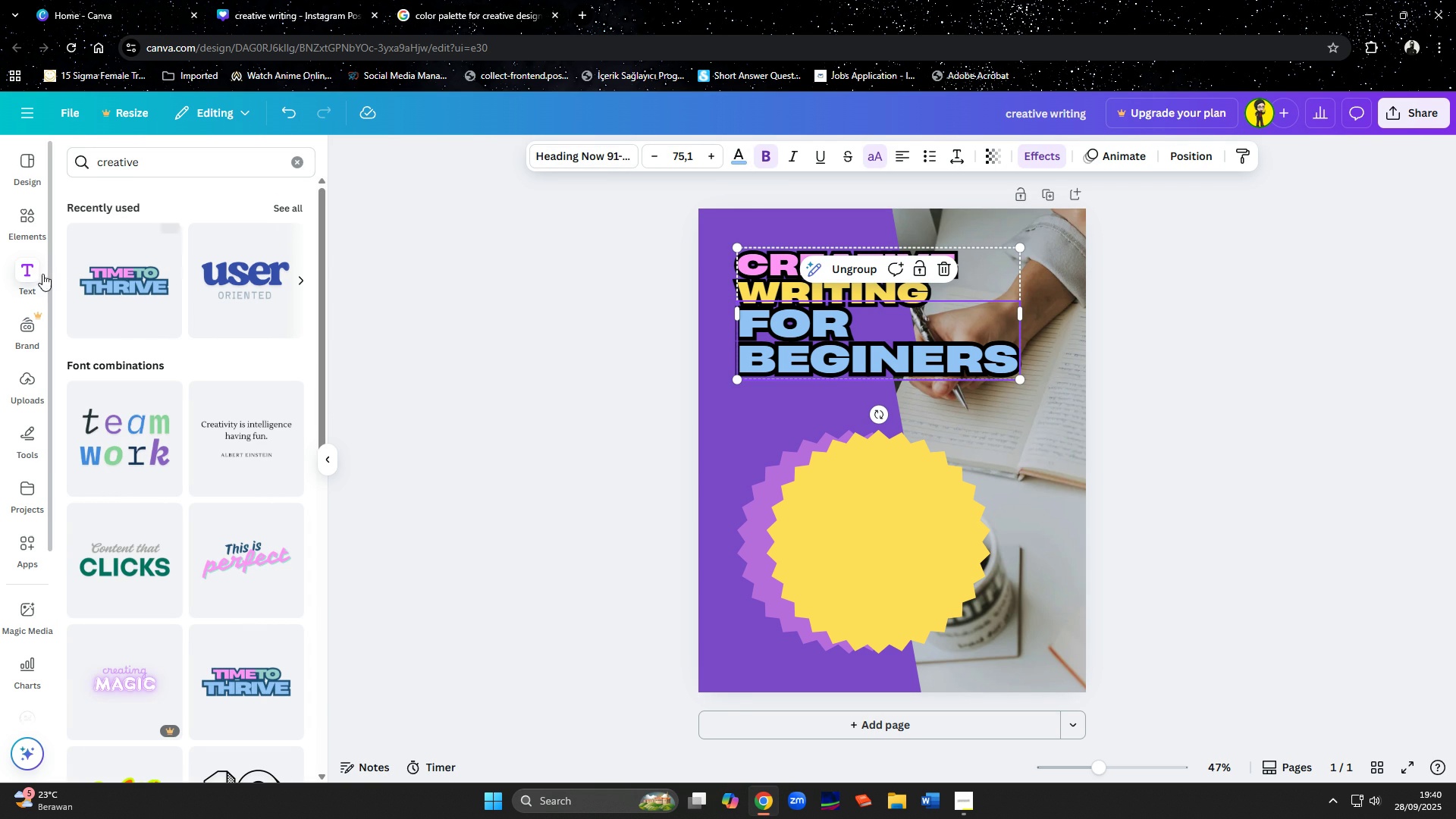 
double_click([29, 271])
 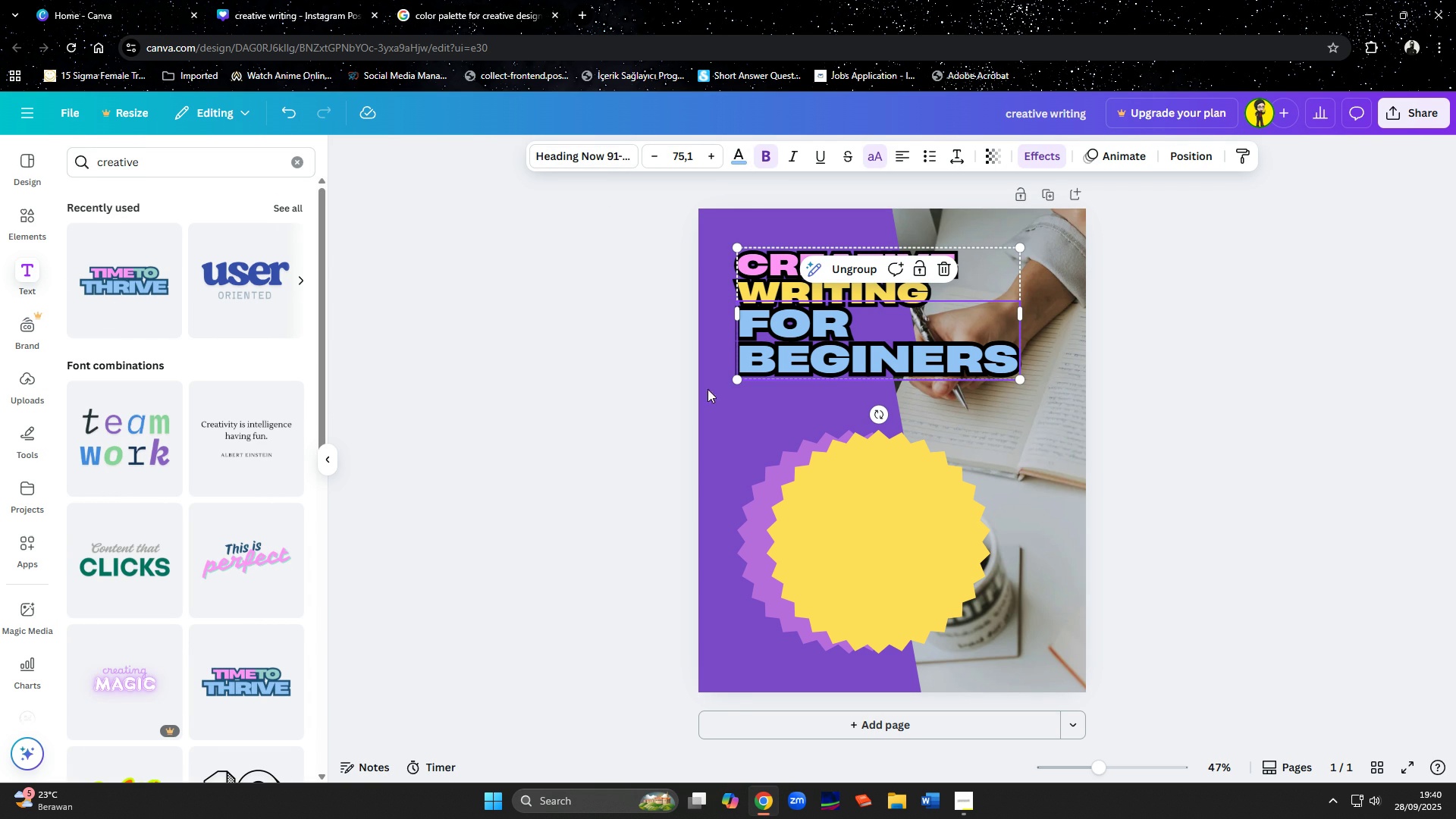 
left_click([748, 444])
 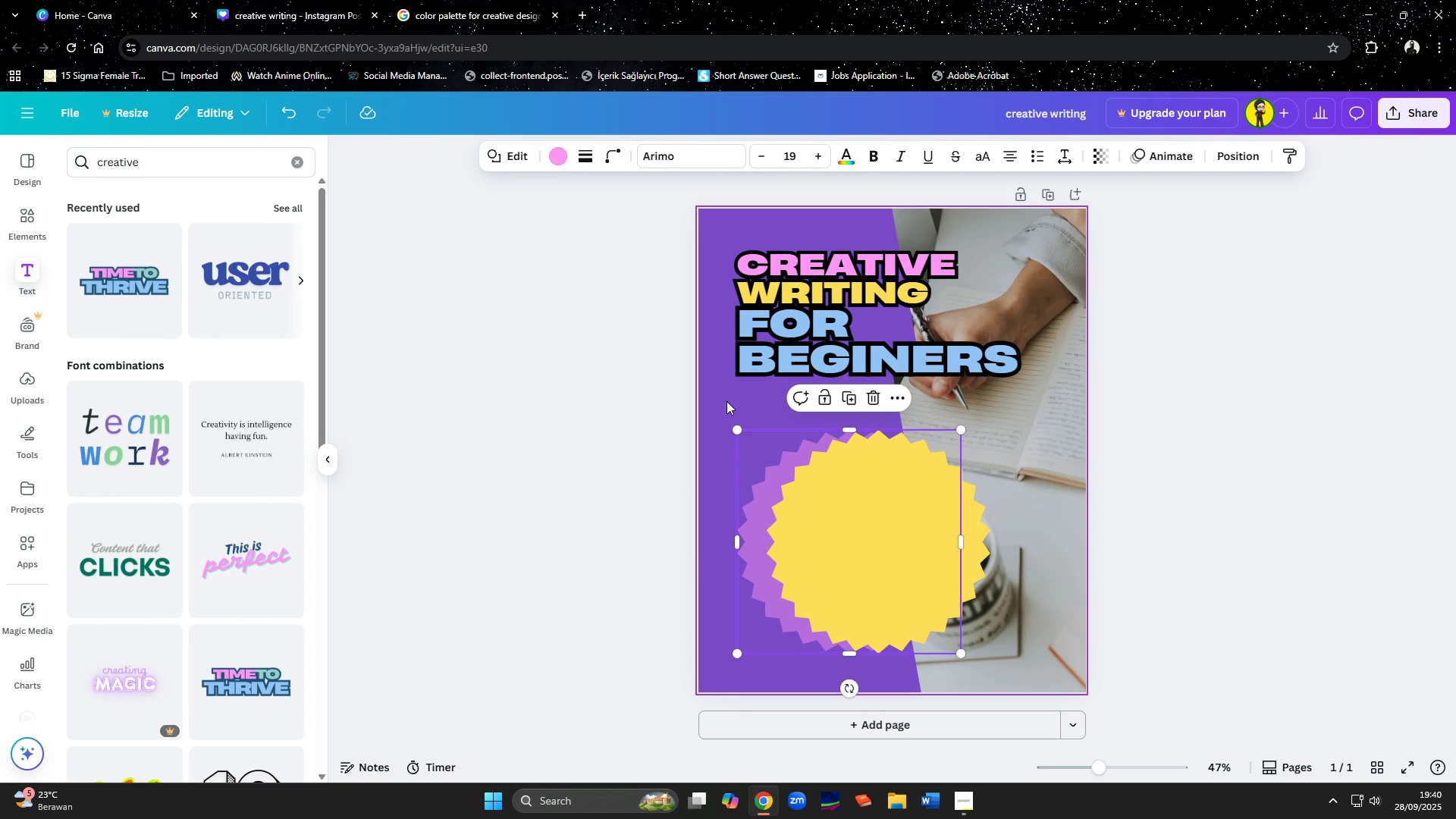 
left_click([726, 401])
 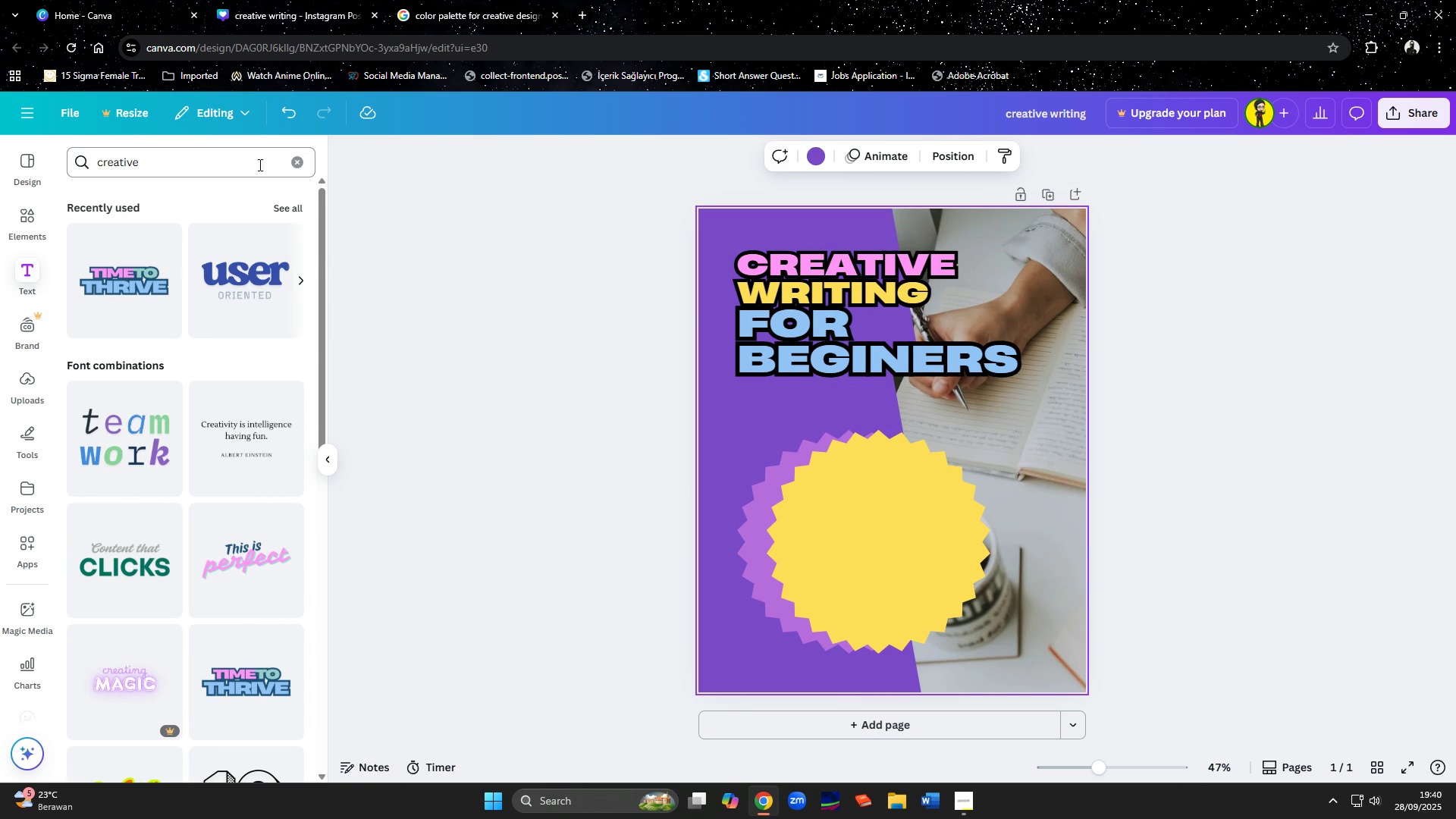 
left_click([295, 165])
 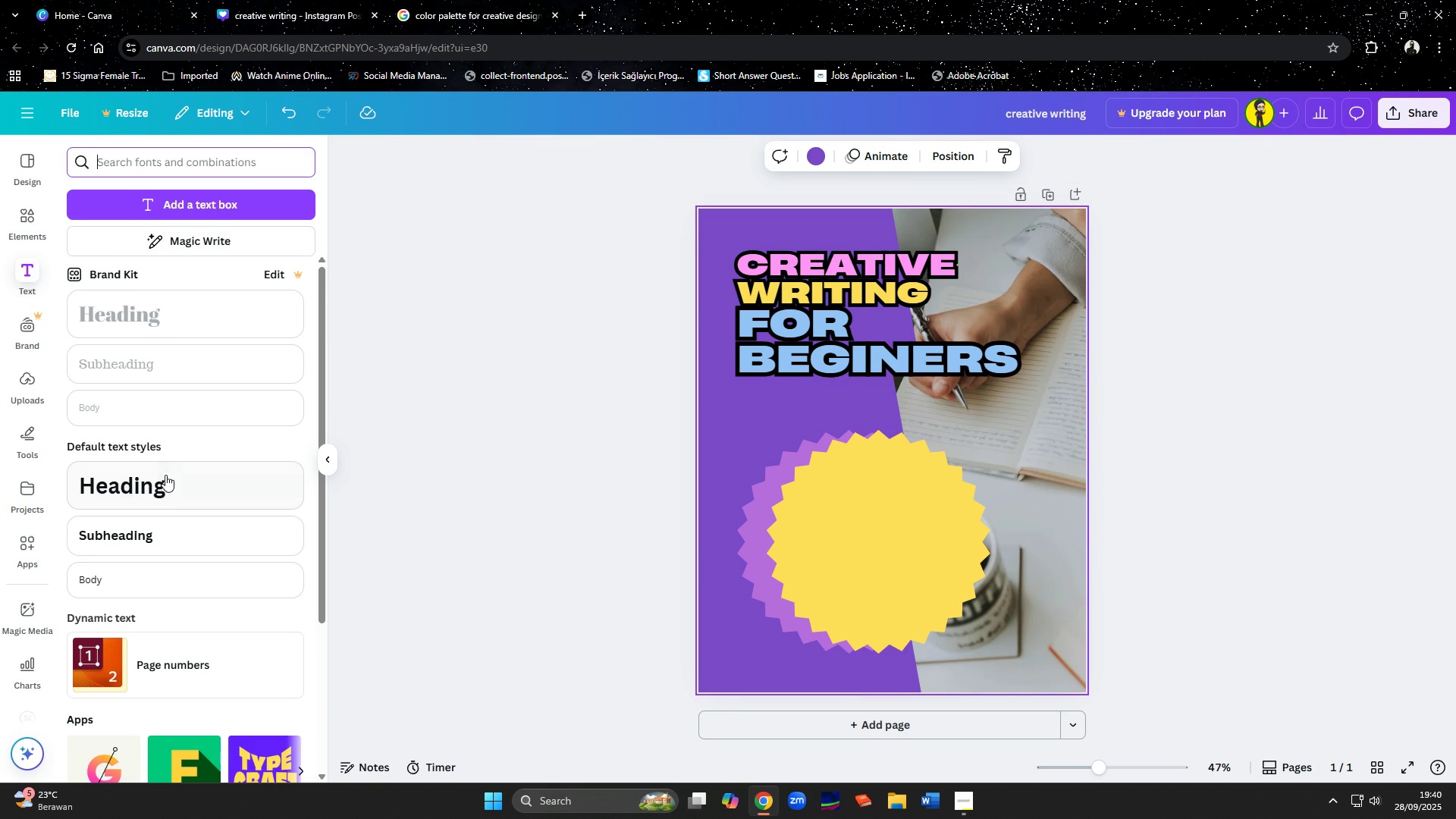 
left_click([166, 480])
 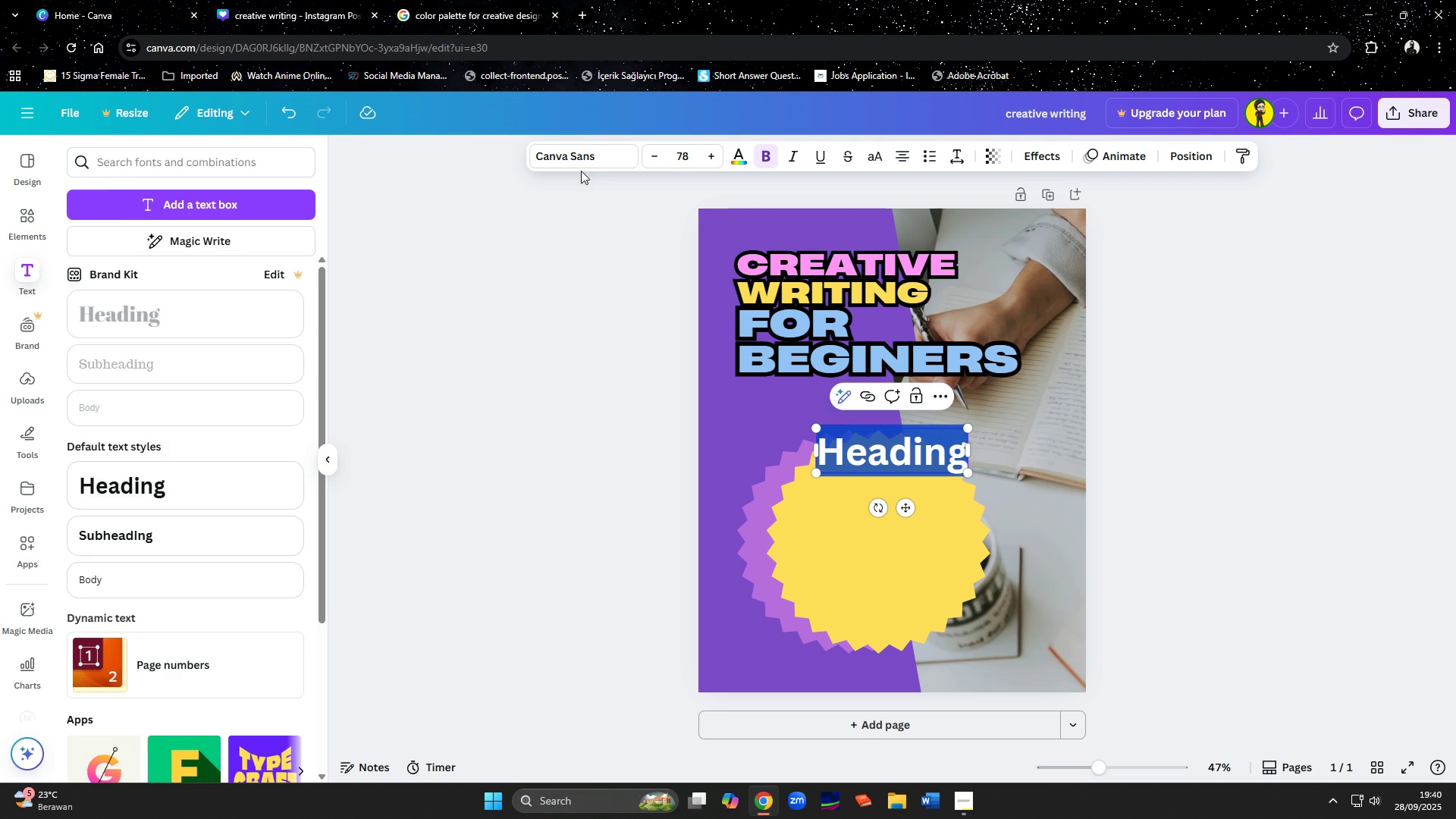 
left_click([583, 155])
 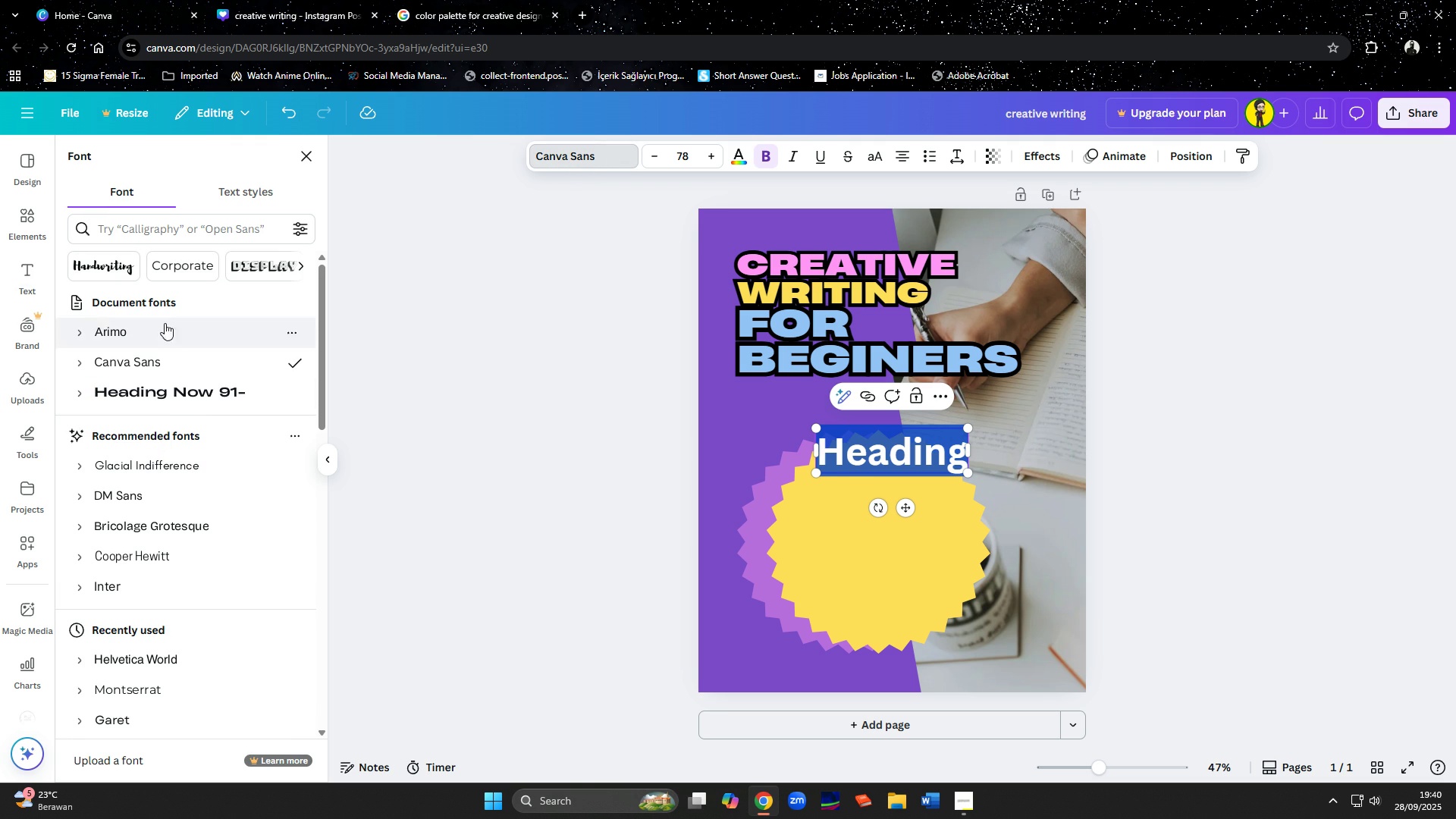 
left_click([122, 231])
 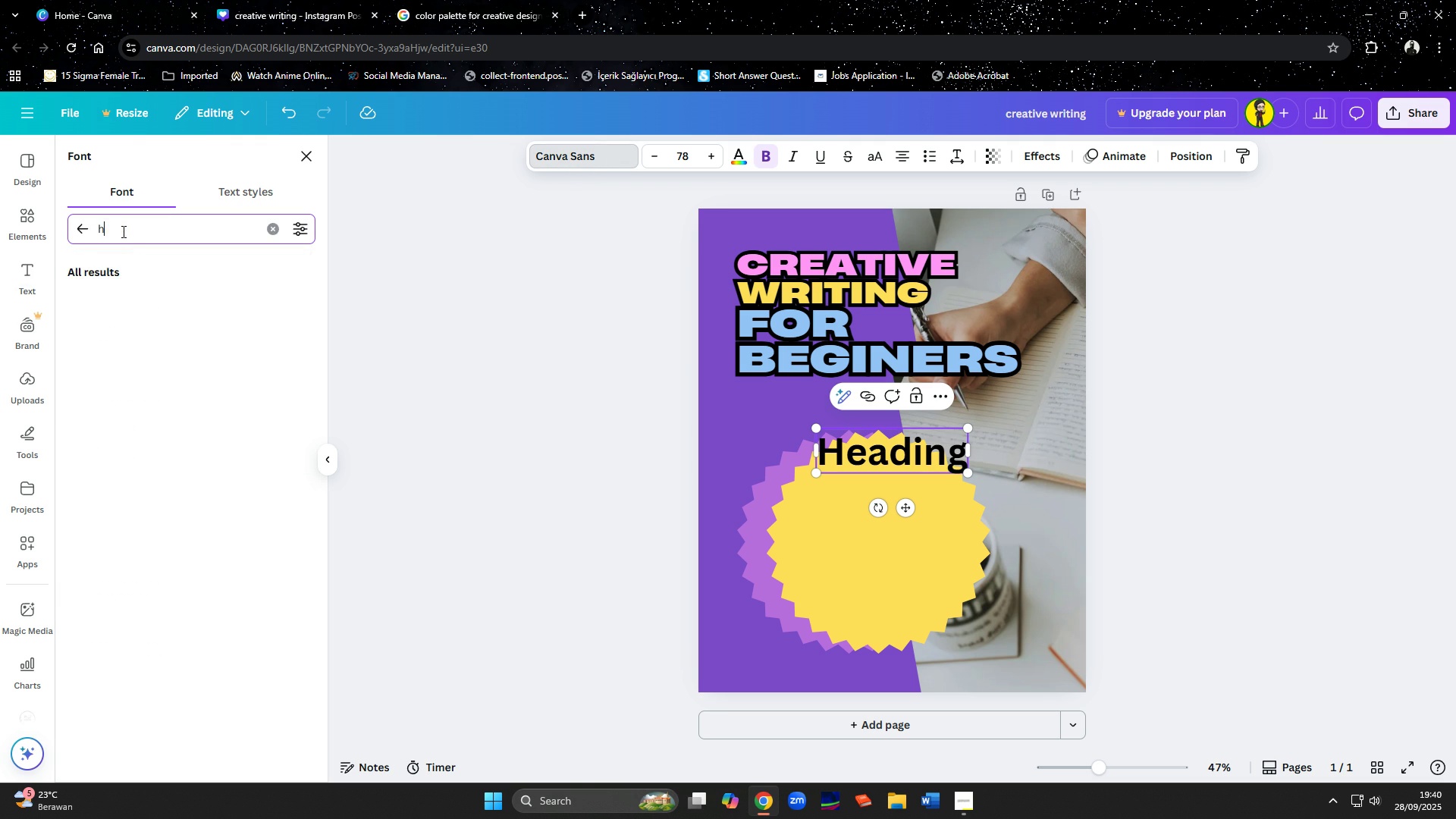 
type(heading now)
 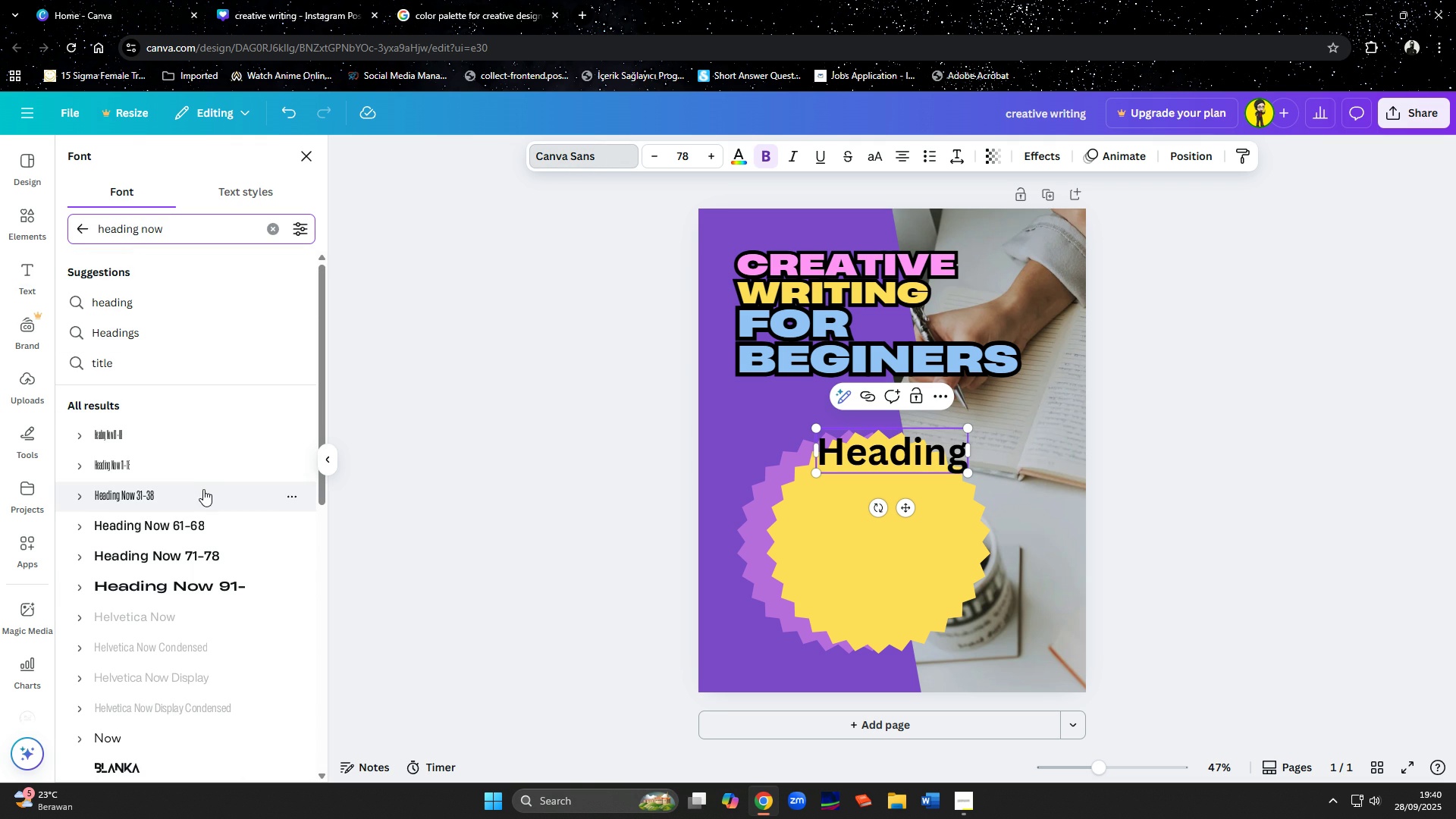 
left_click([194, 559])
 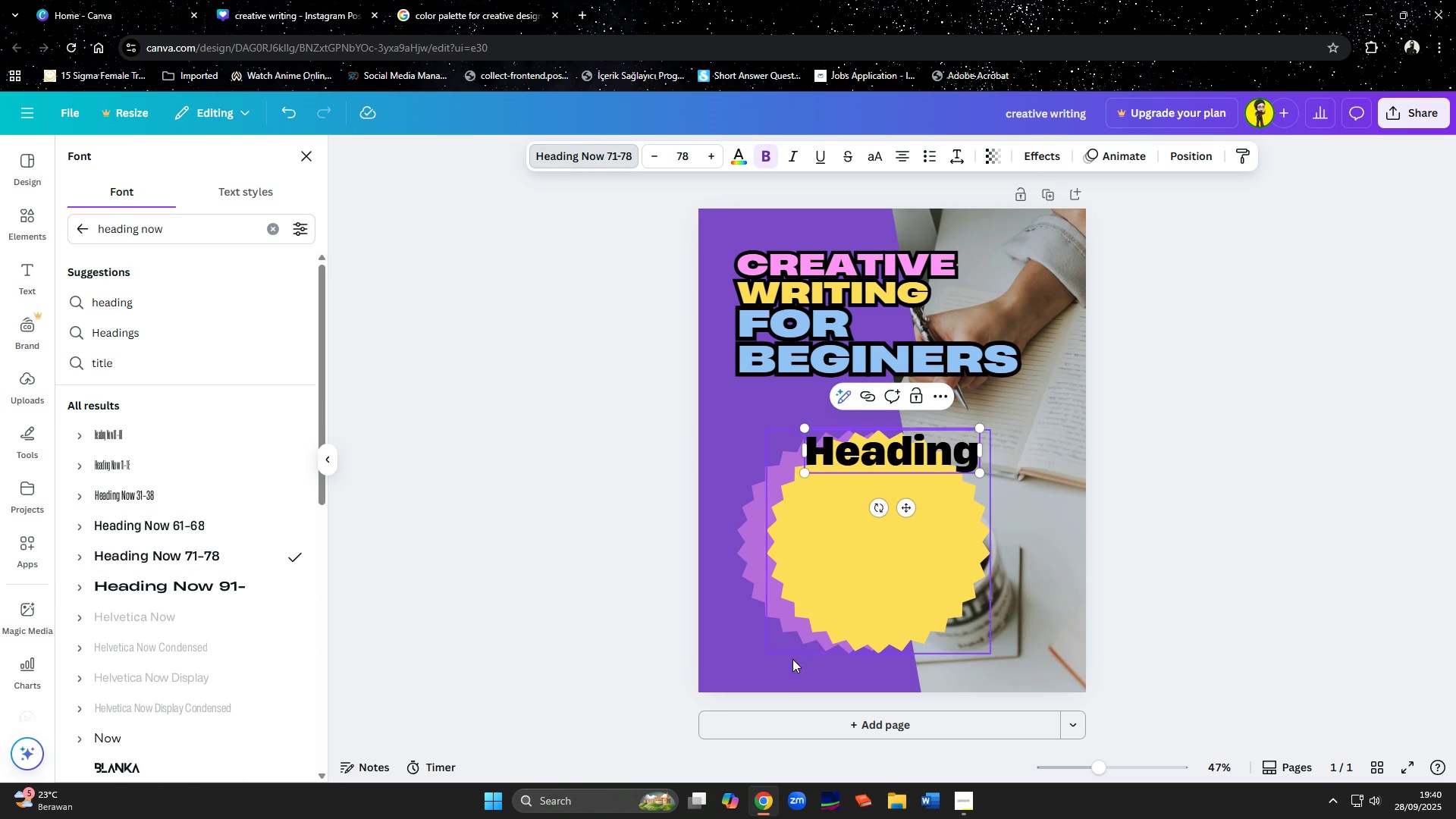 
left_click([958, 797])
 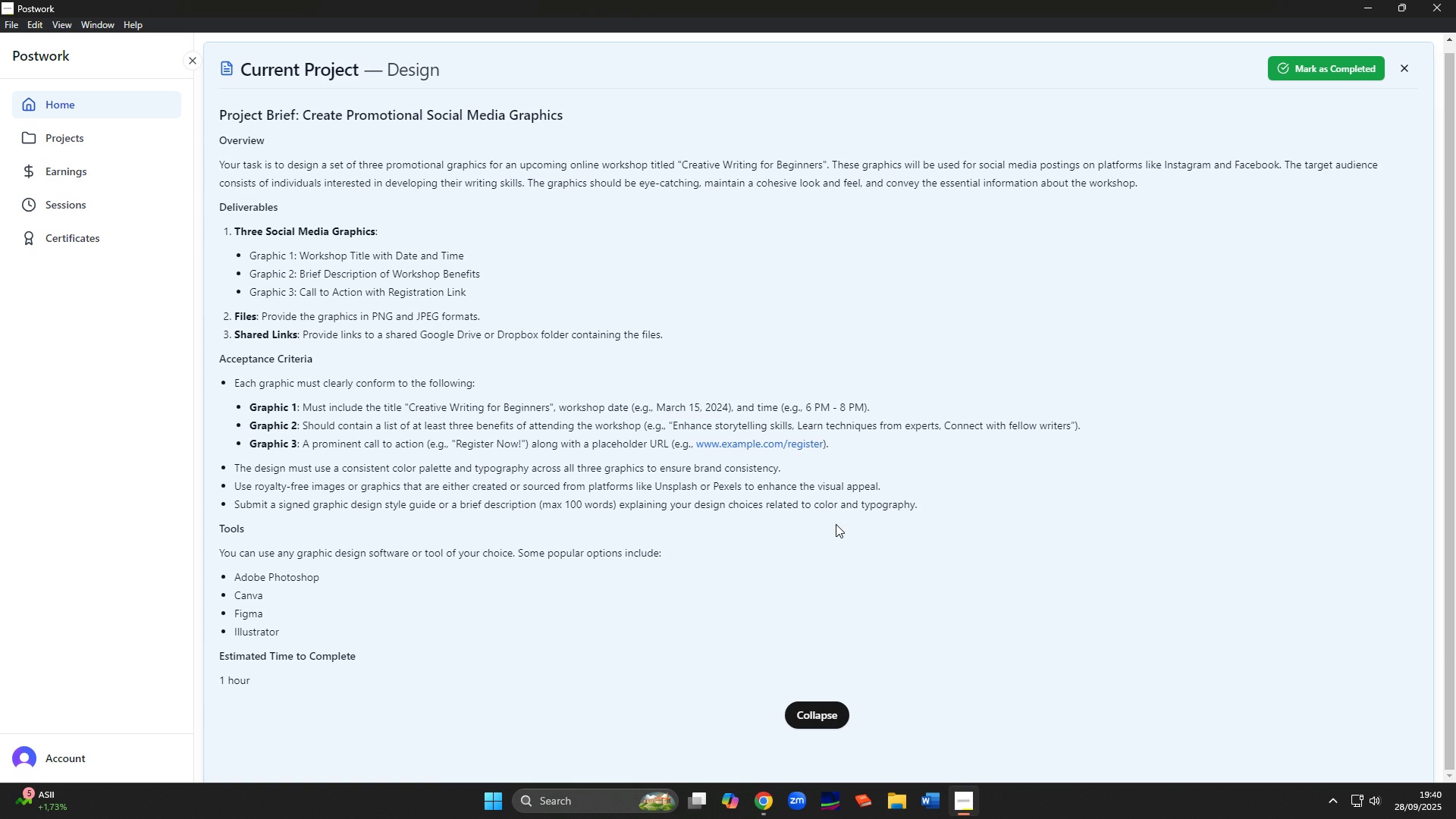 
wait(14.35)
 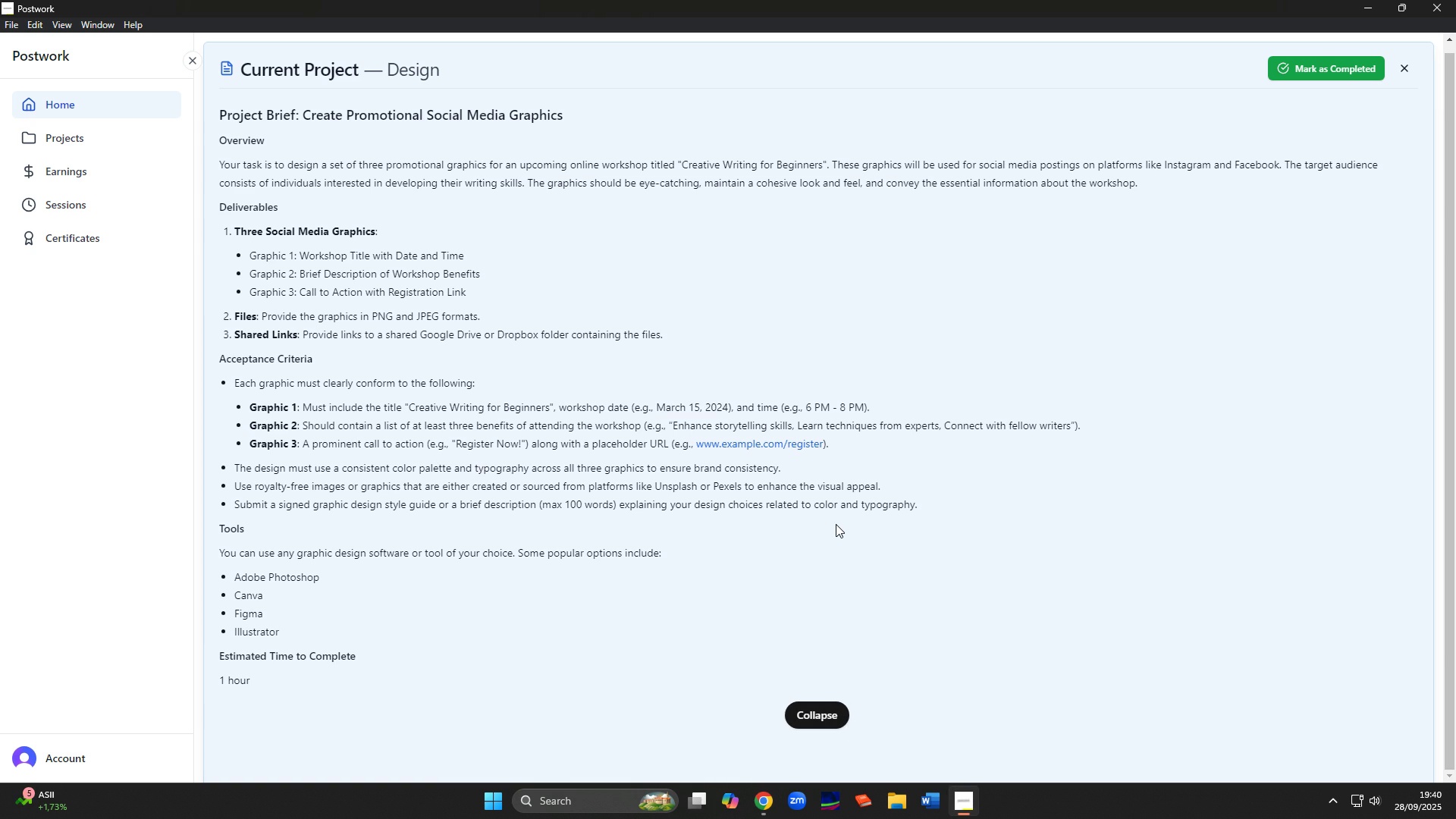 
left_click([753, 802])
 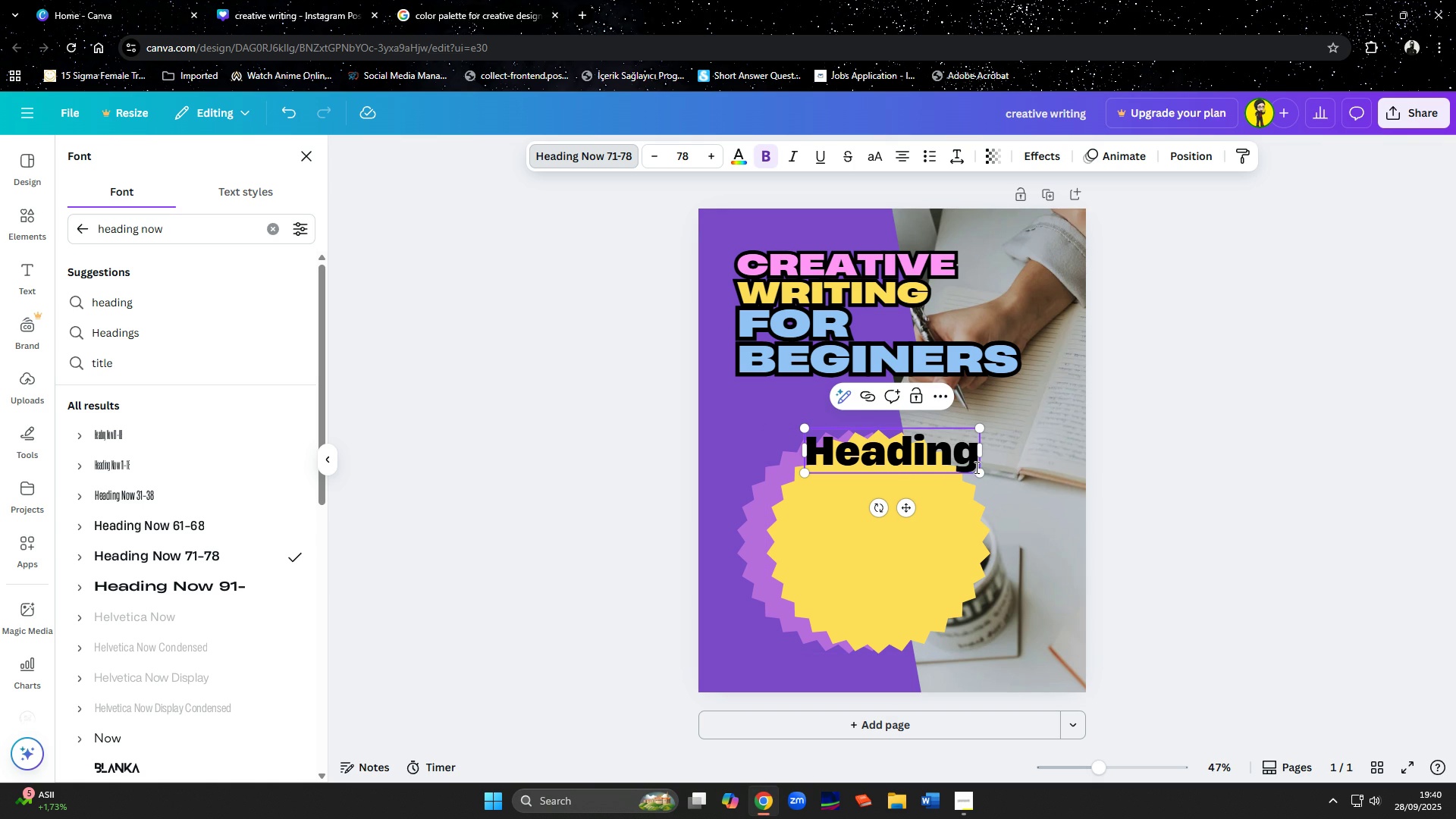 
left_click([1090, 475])
 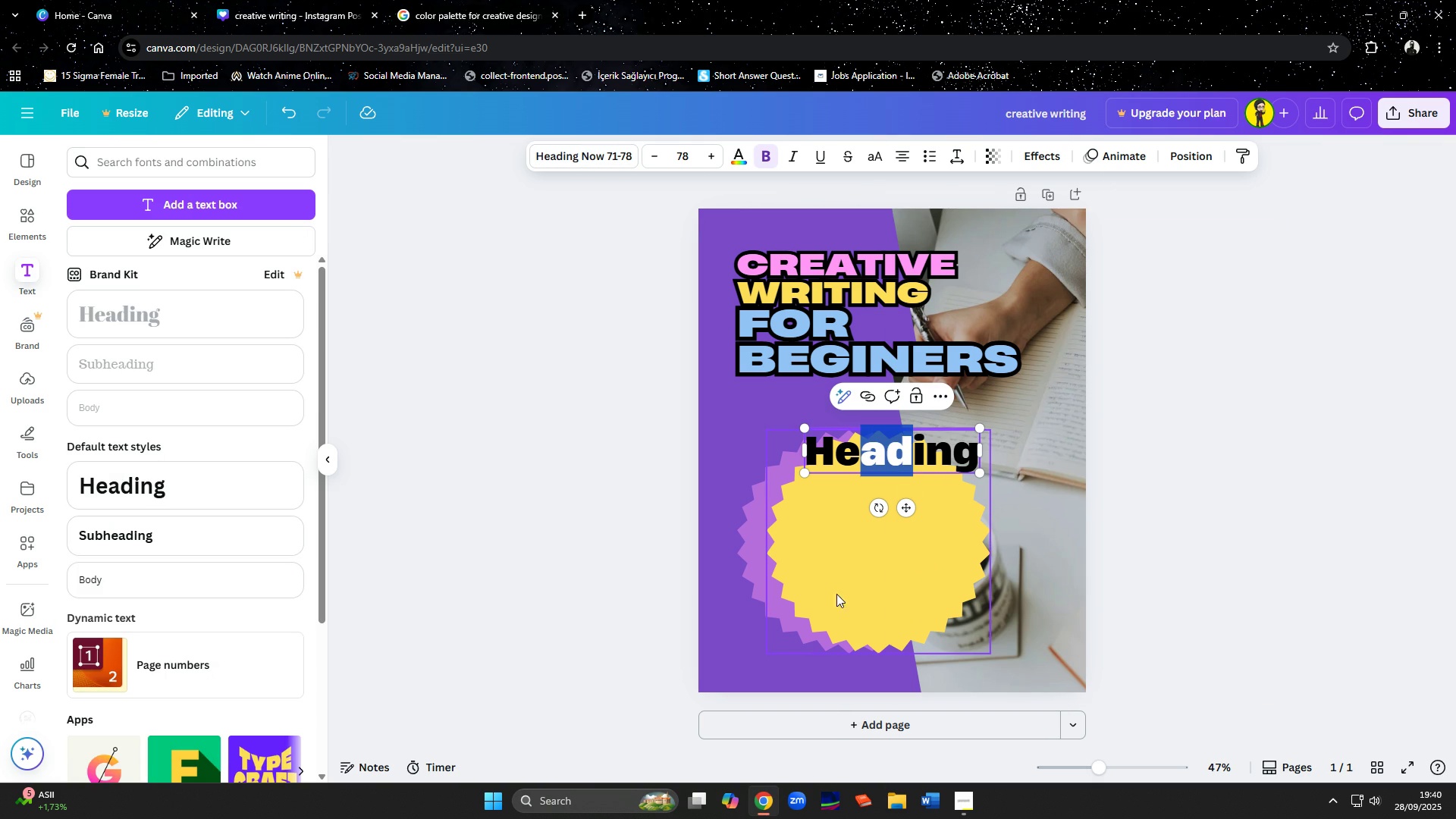 
left_click([736, 616])
 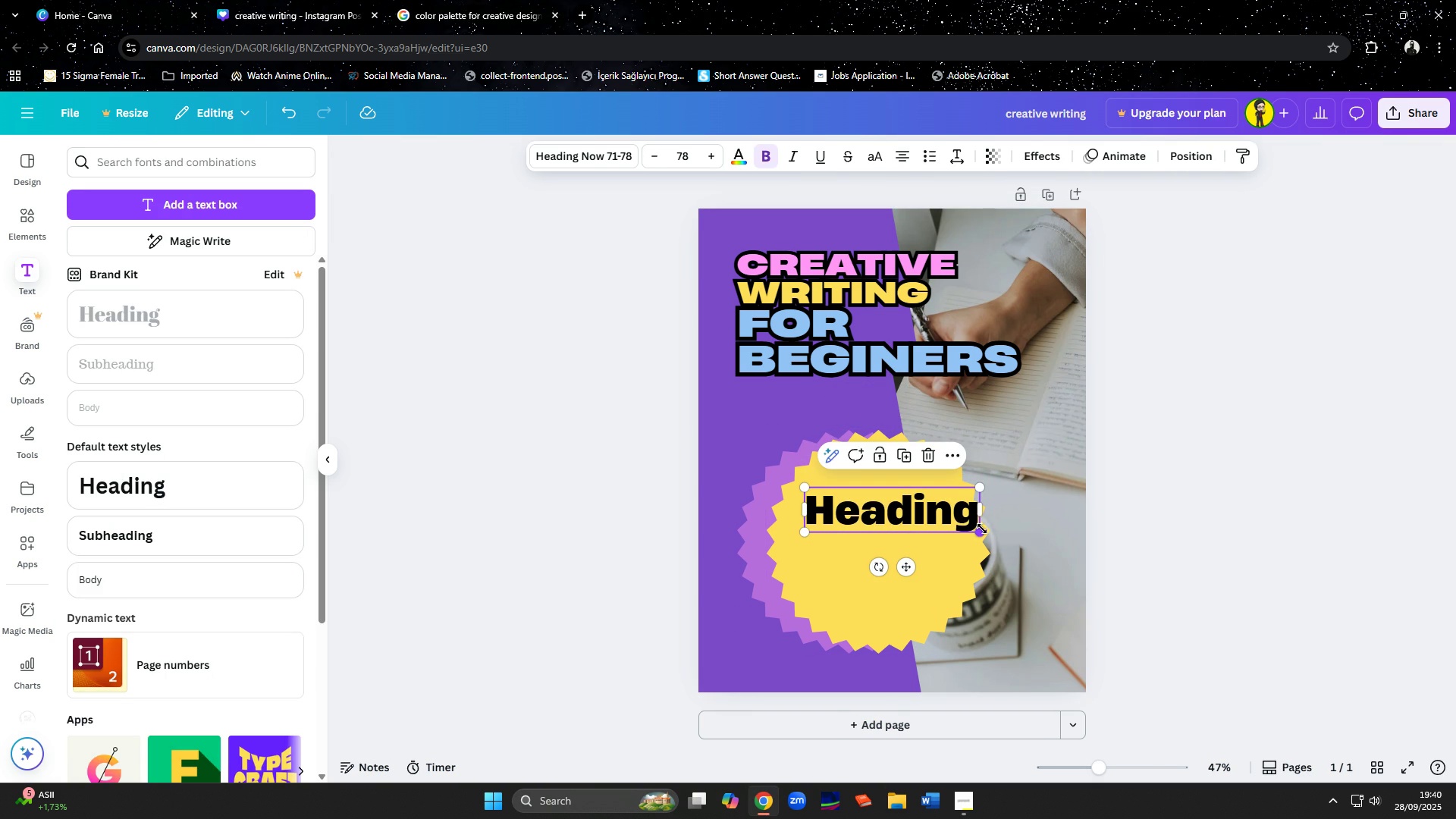 
mouse_move([944, 499])
 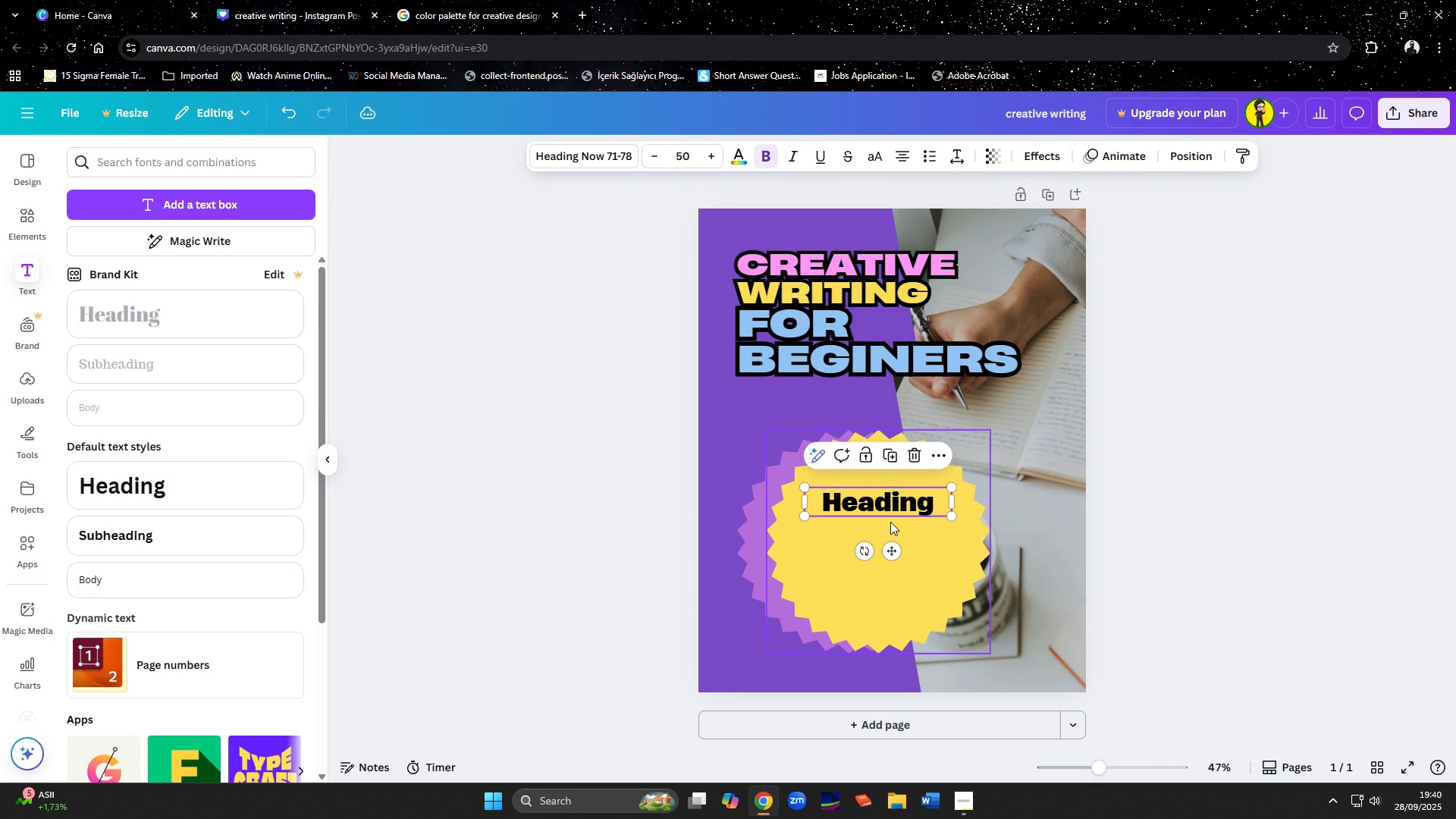 
mouse_move([883, 569])
 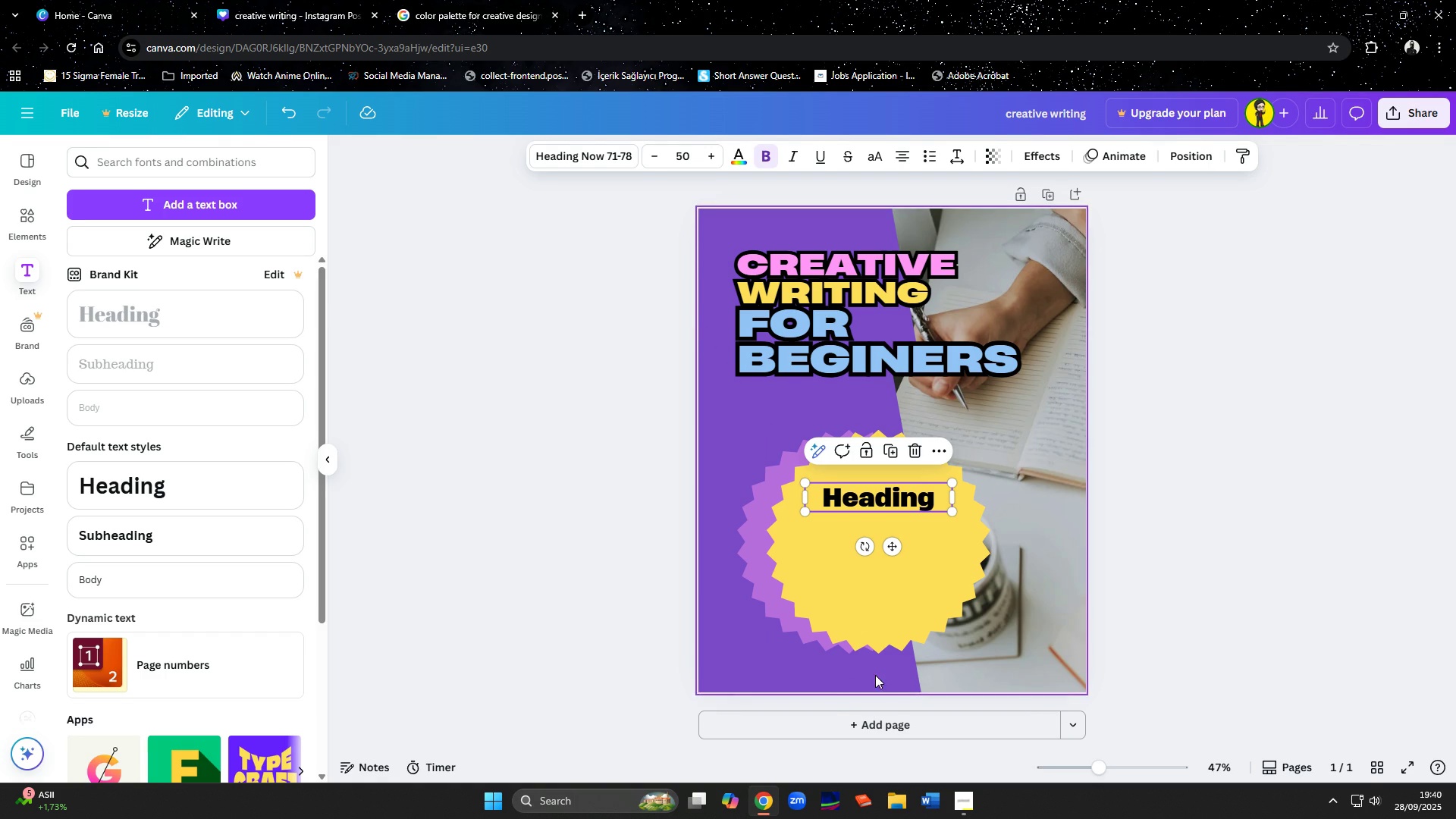 
left_click([967, 802])